 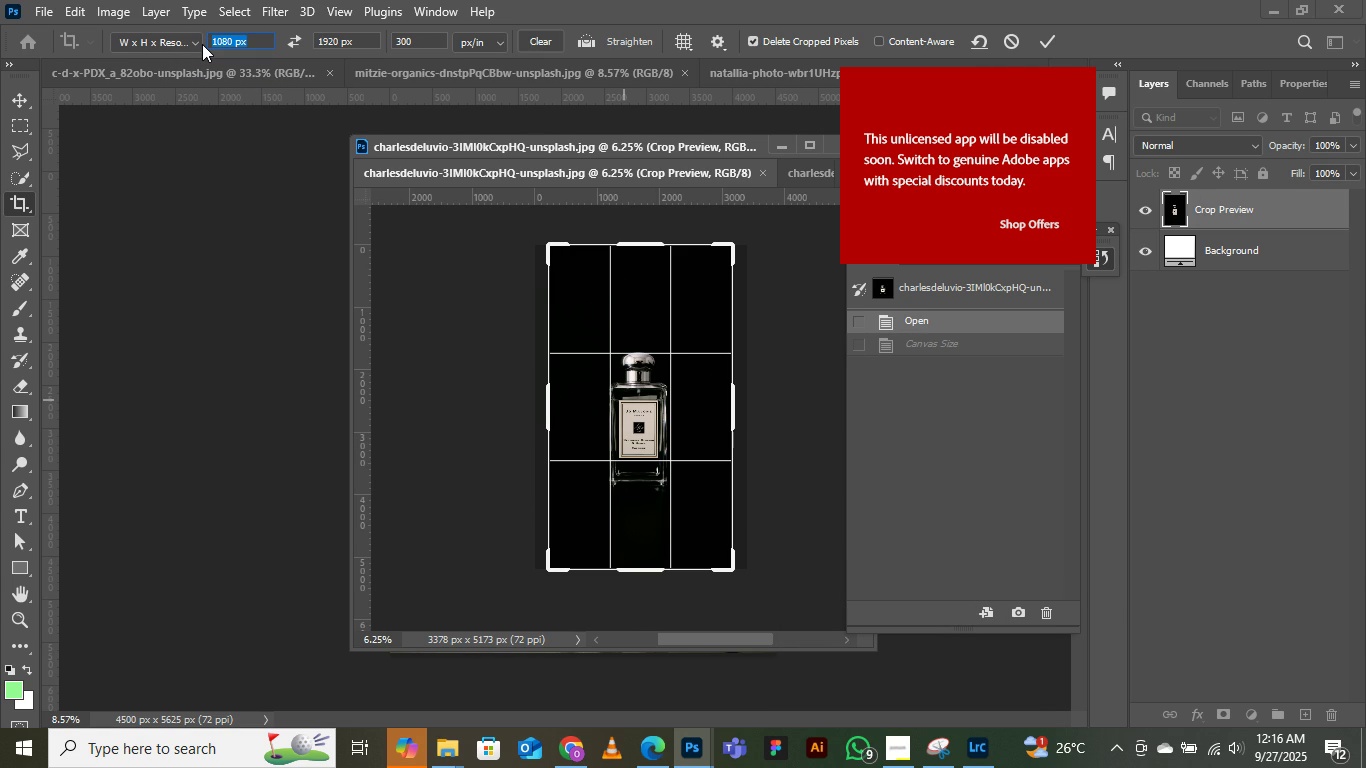 
key(Enter)
 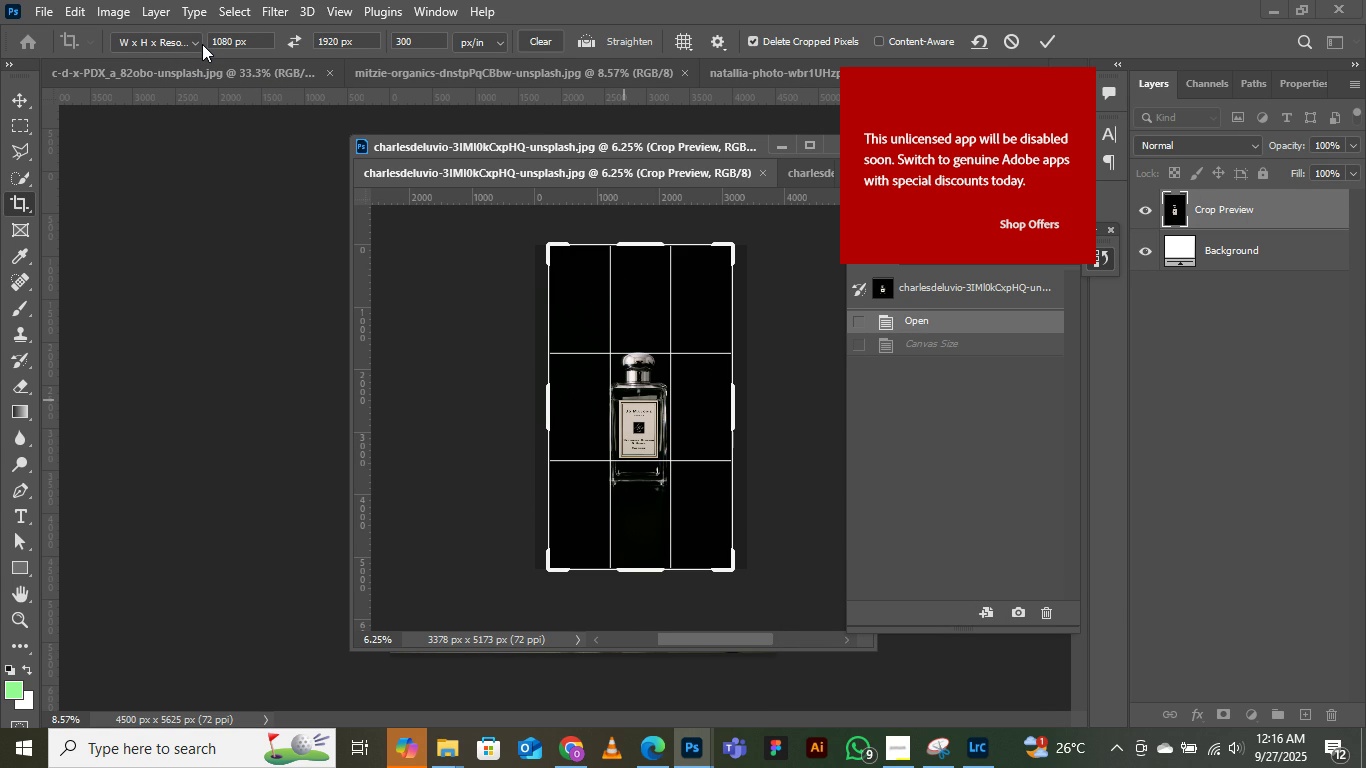 
key(Enter)
 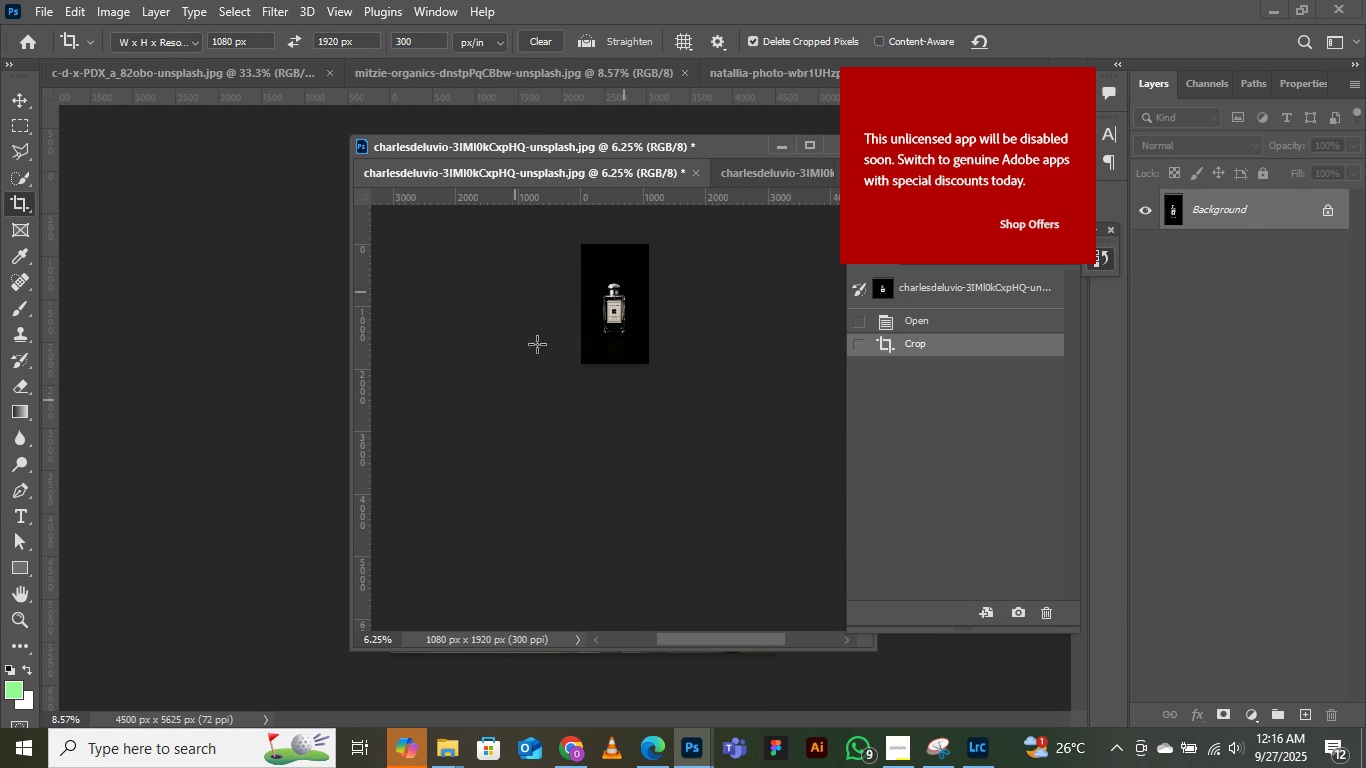 
scroll: coordinate [646, 503], scroll_direction: up, amount: 7.0
 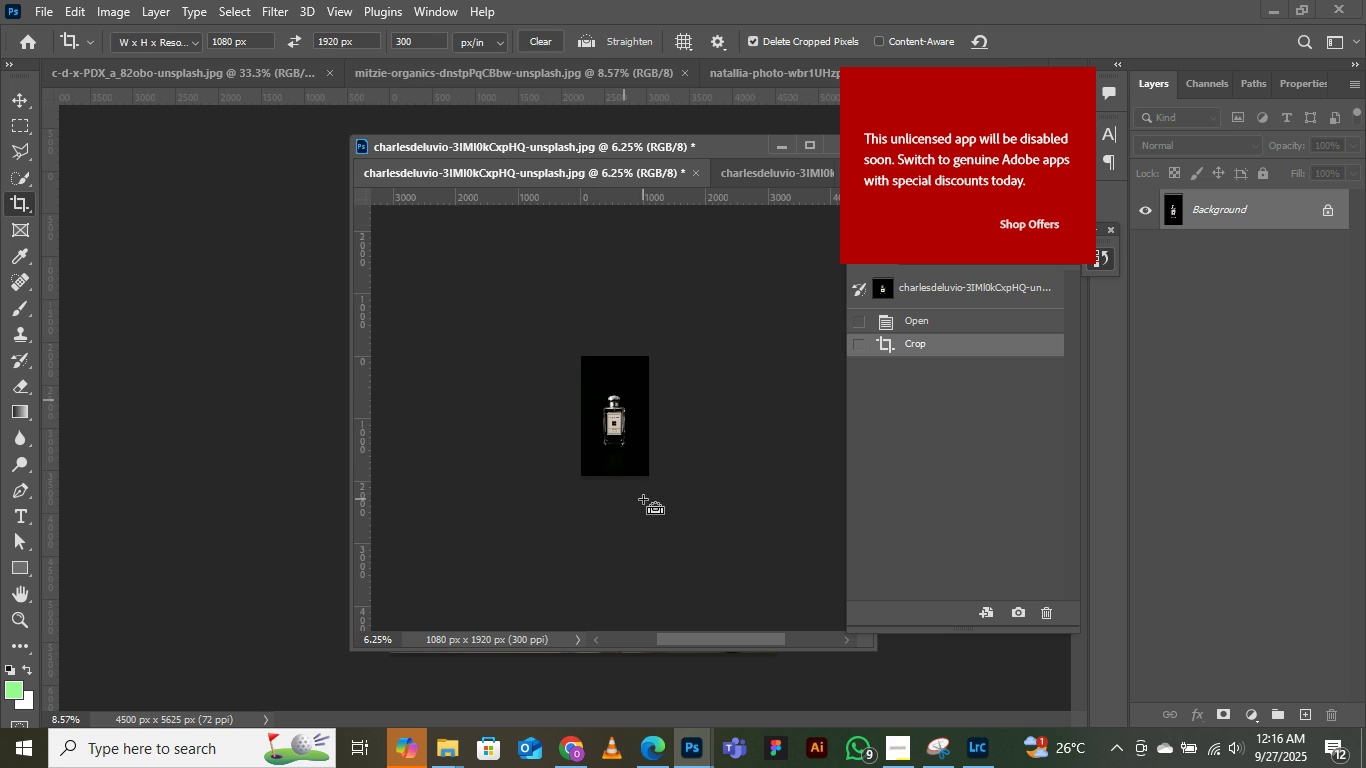 
key(Control+ControlLeft)